 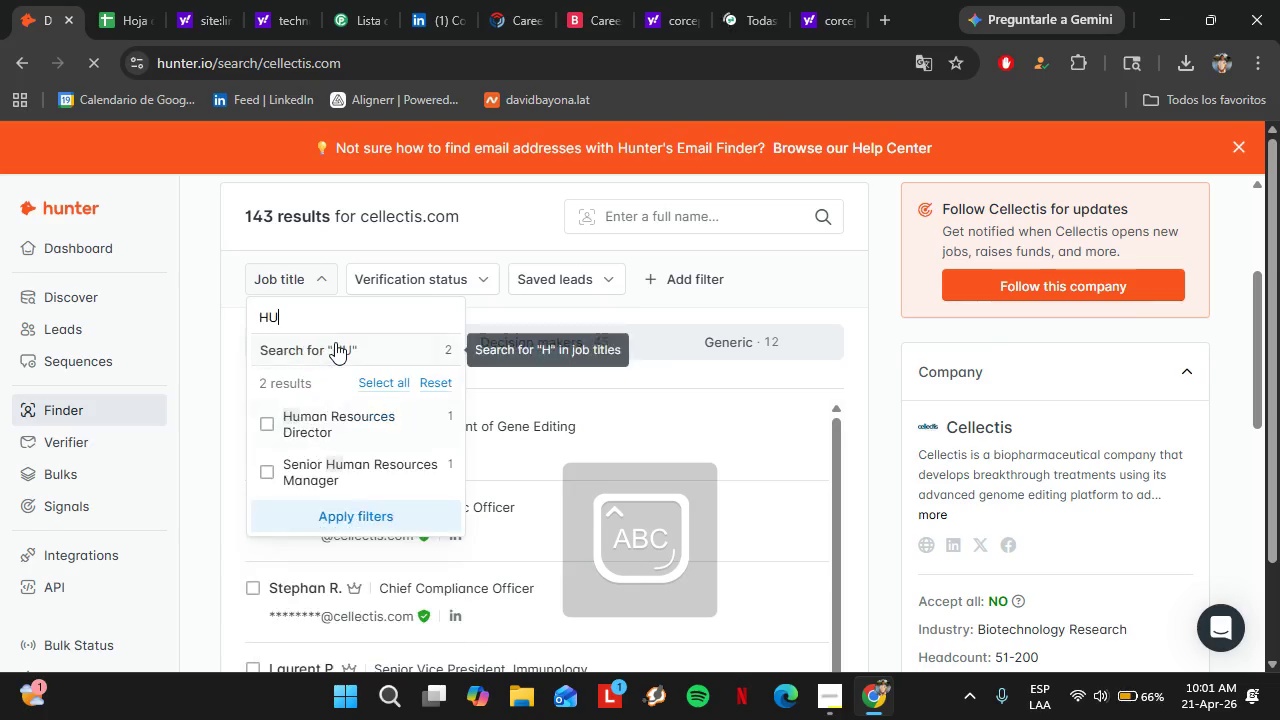 
left_click([265, 432])
 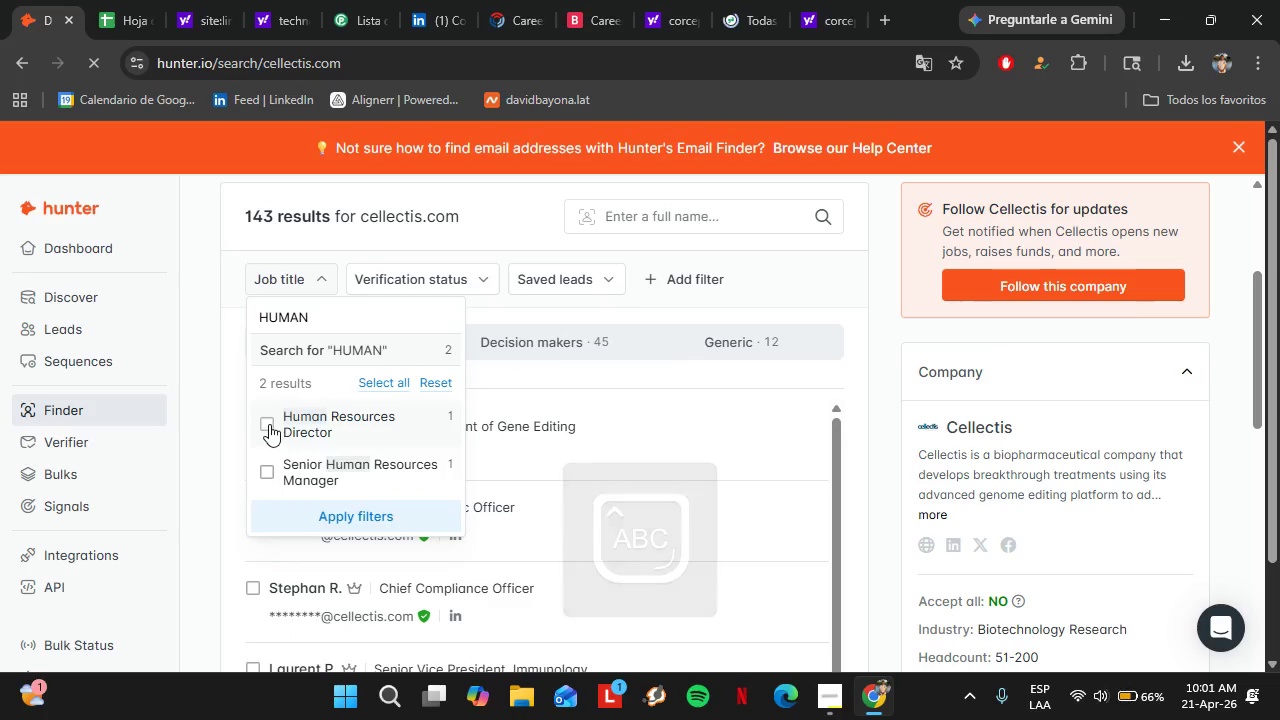 
left_click([269, 422])
 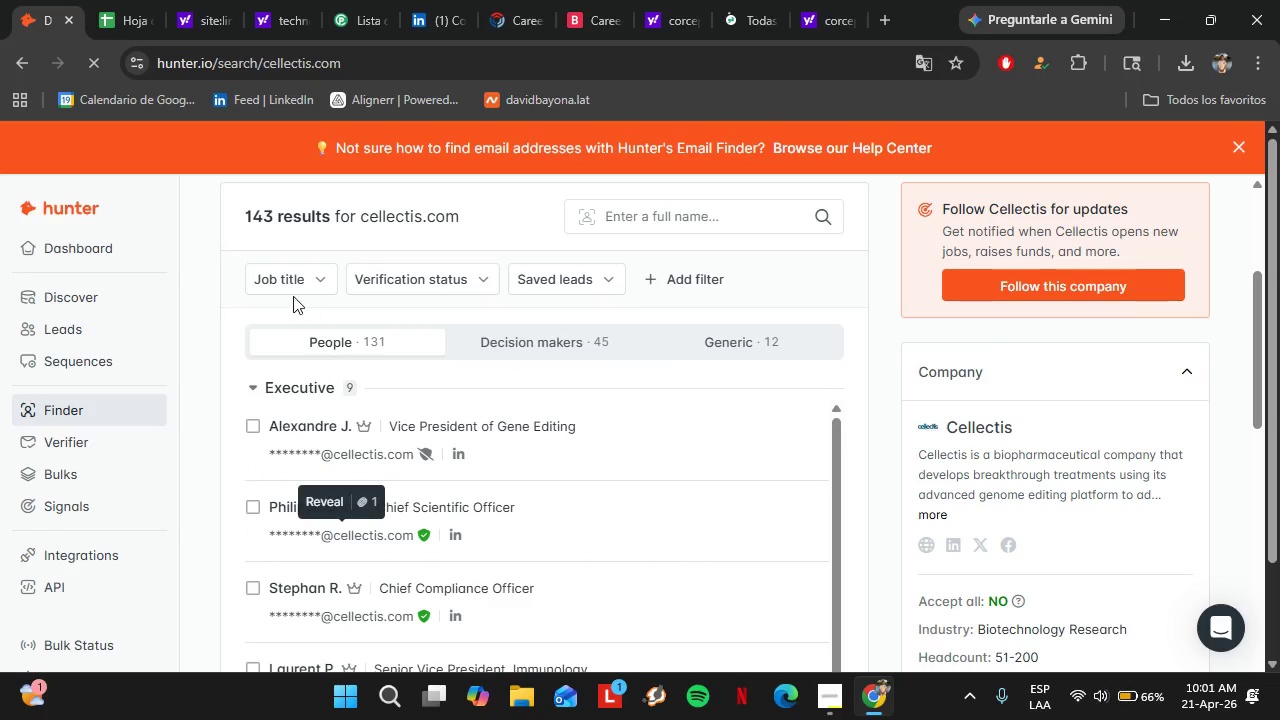 
left_click([293, 282])
 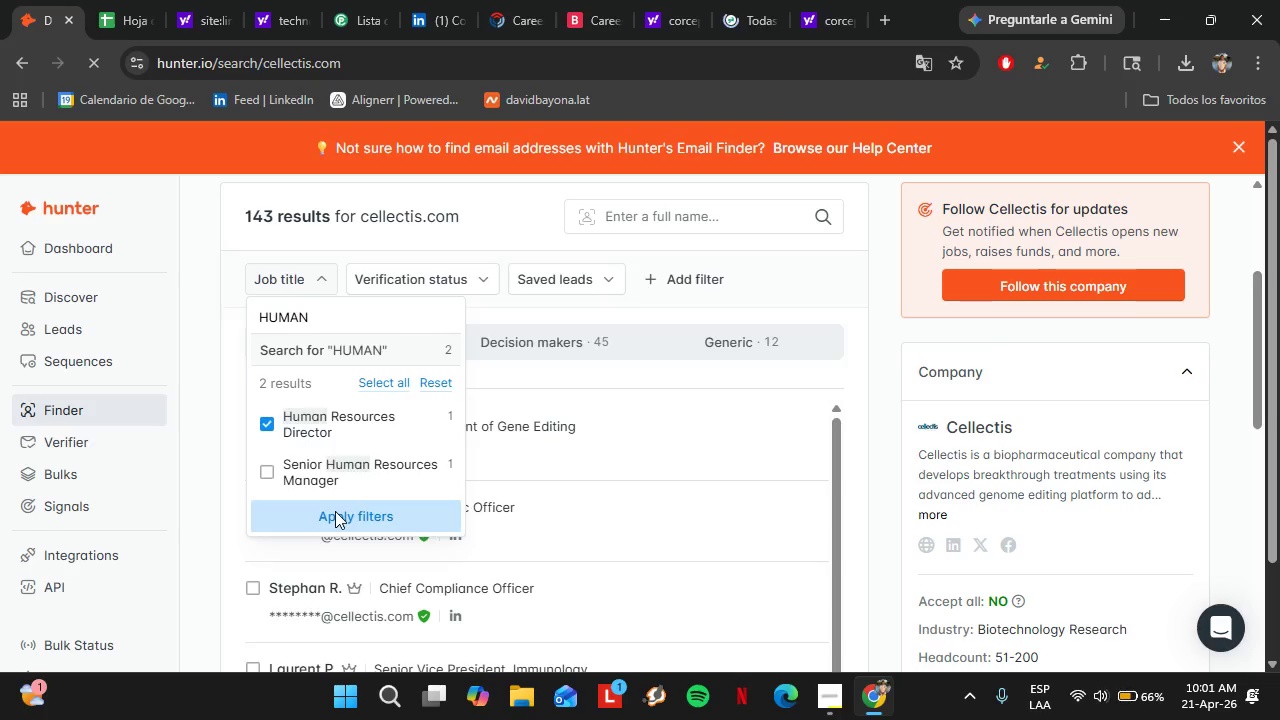 
key(CapsLock)
 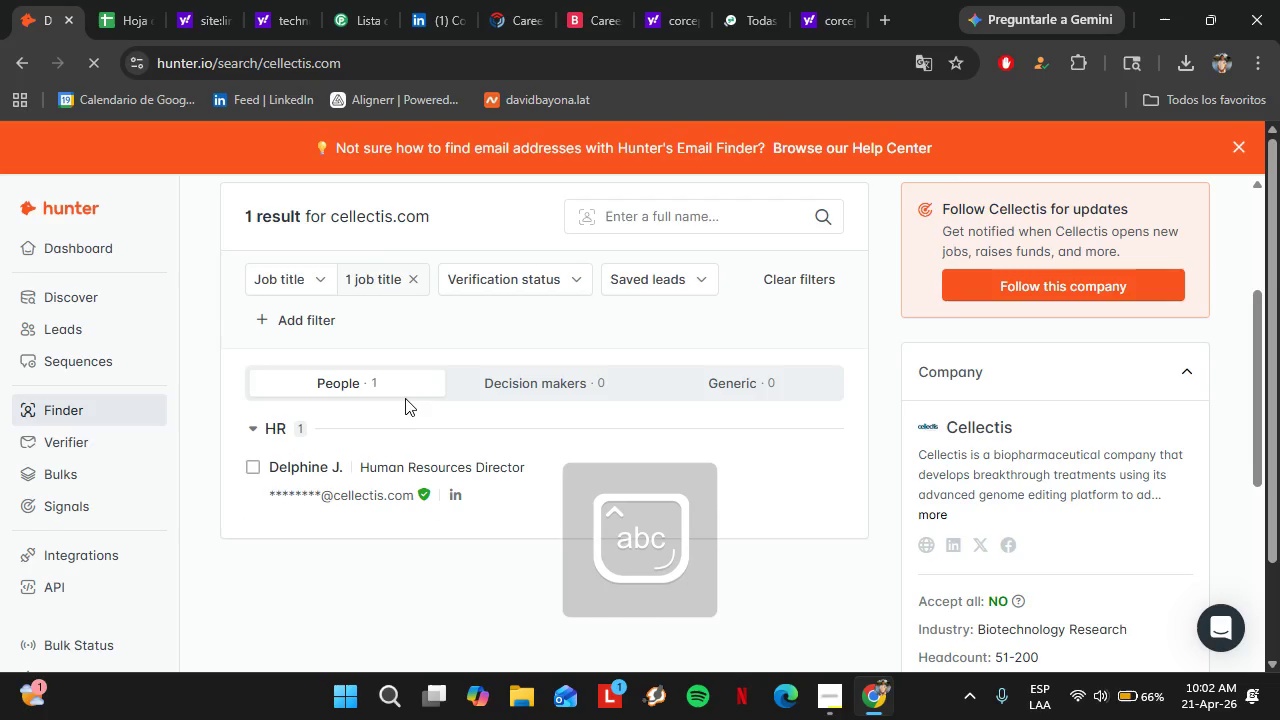 
scroll: coordinate [405, 396], scroll_direction: up, amount: 2.0
 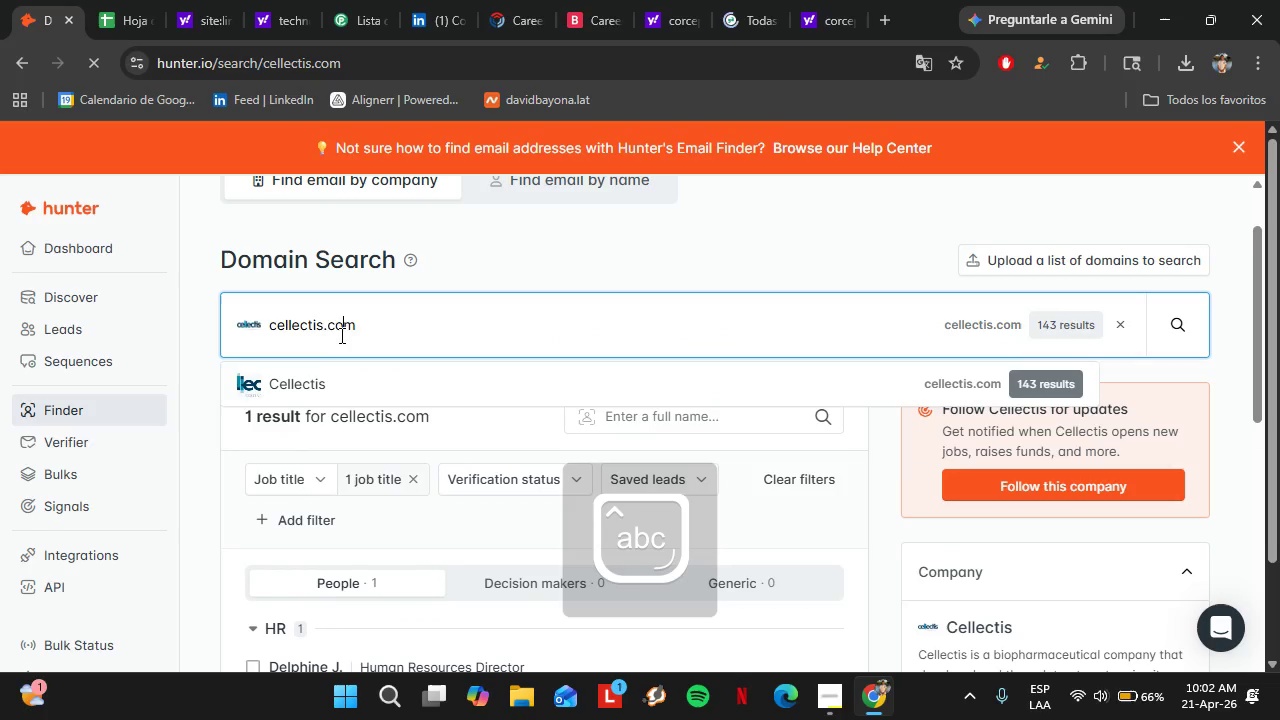 
double_click([340, 335])
 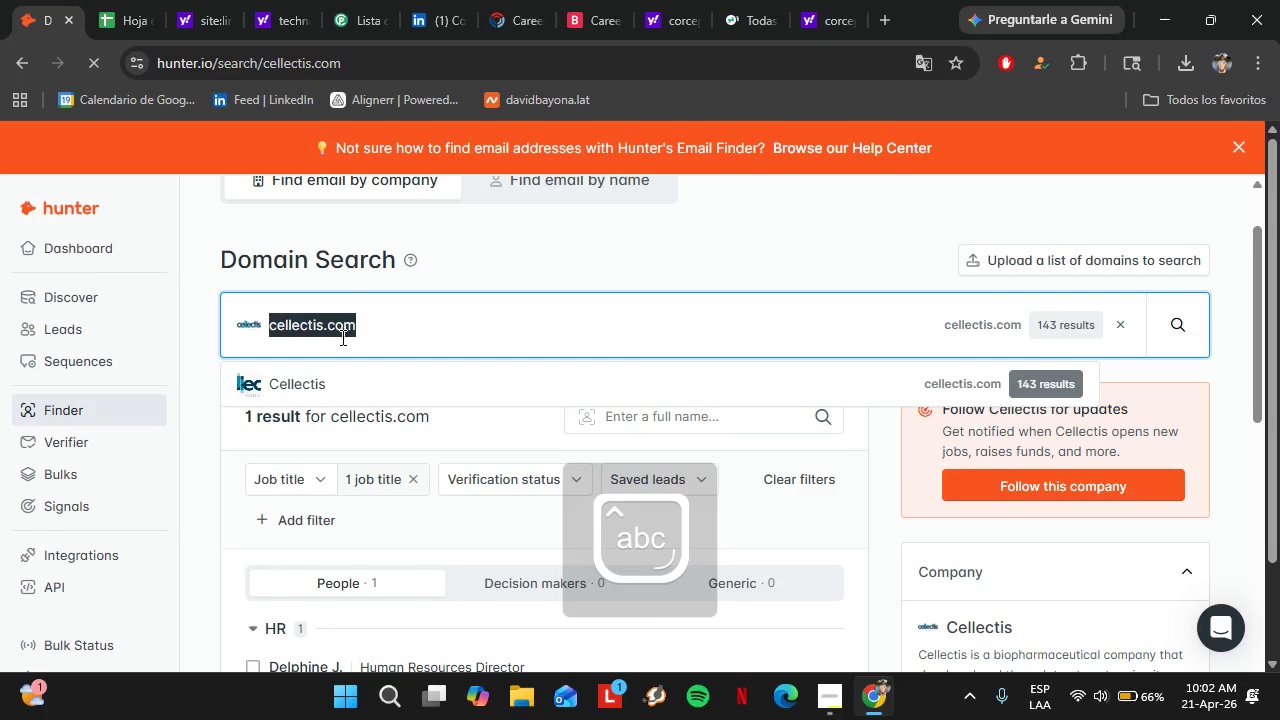 
triple_click([340, 335])
 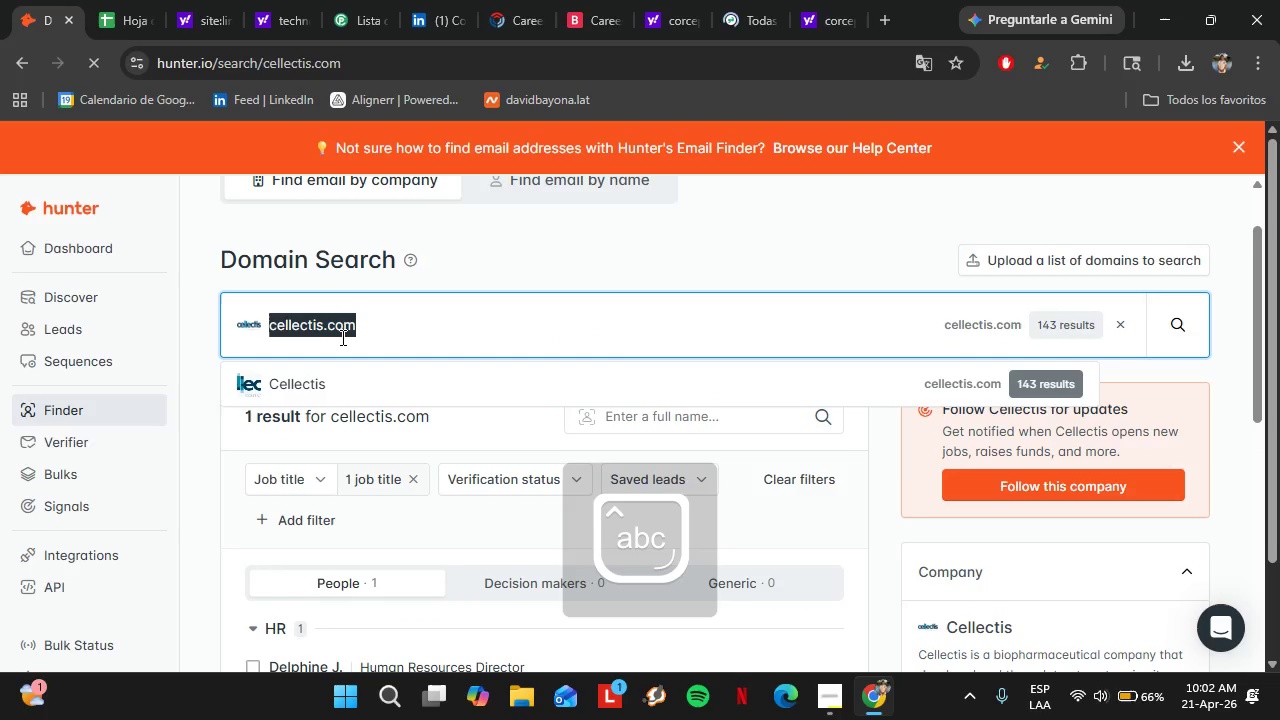 
key(Control+ControlLeft)
 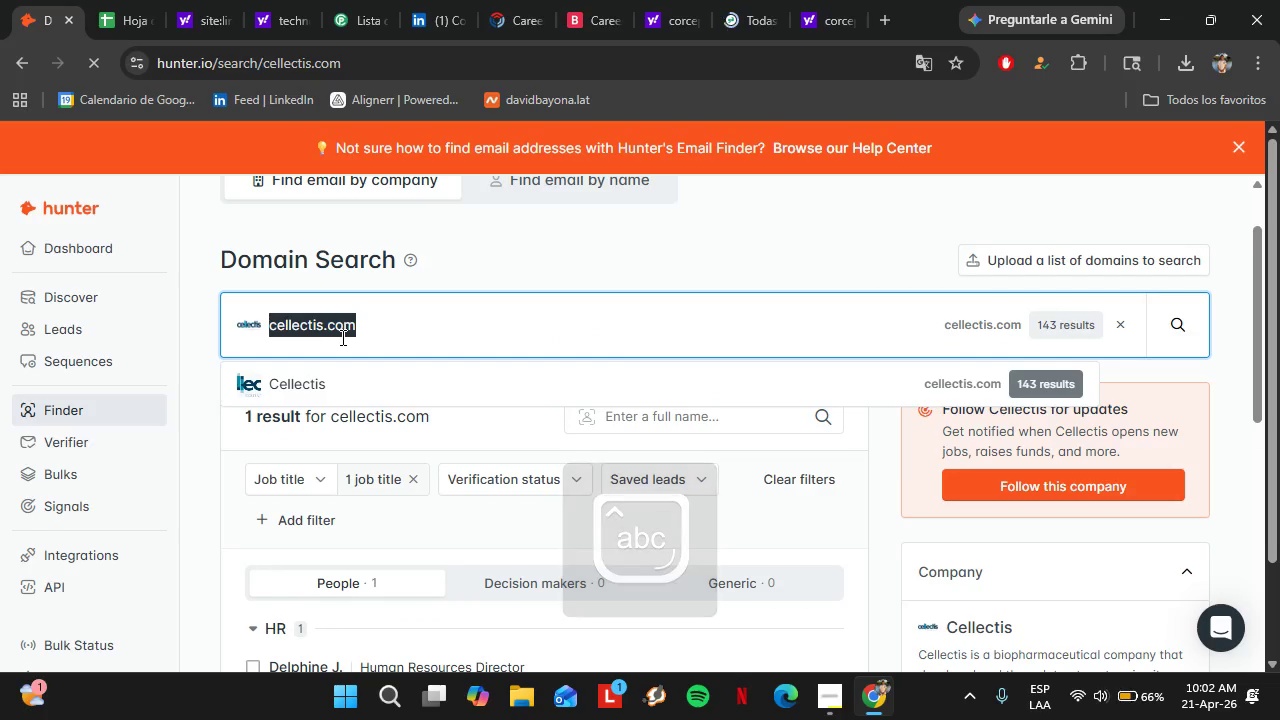 
key(Control+C)
 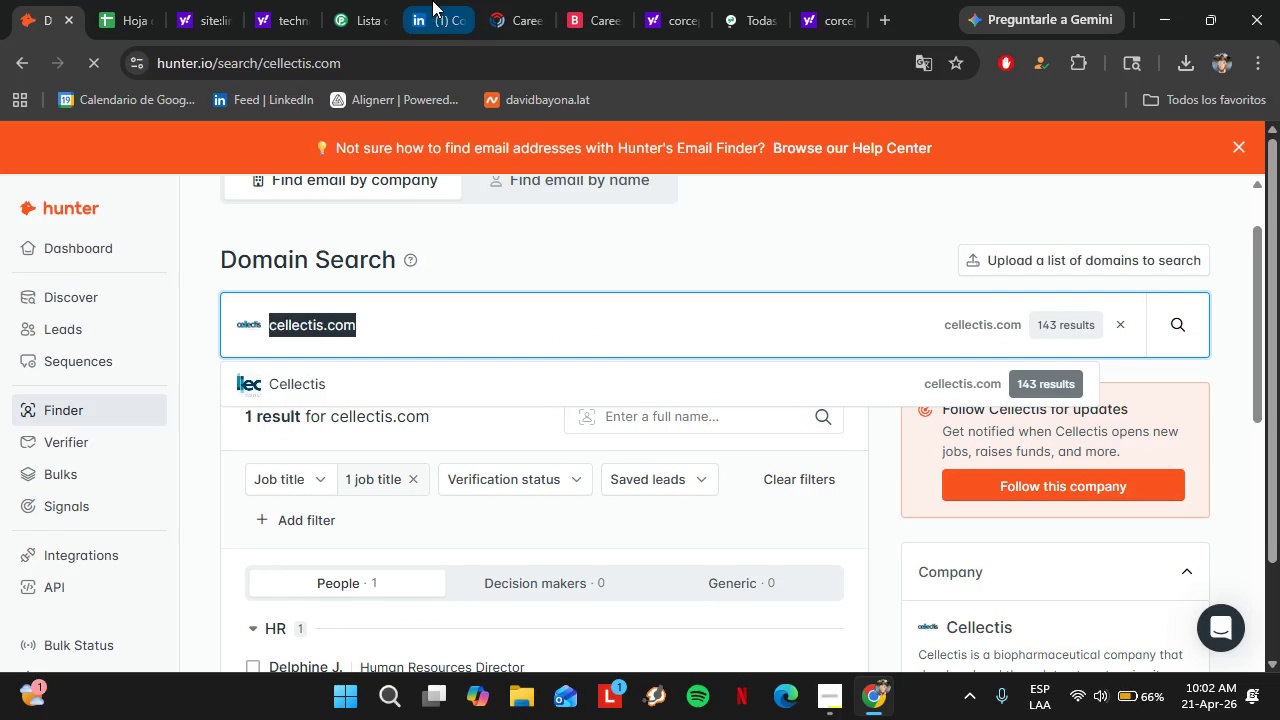 
left_click([505, 2])
 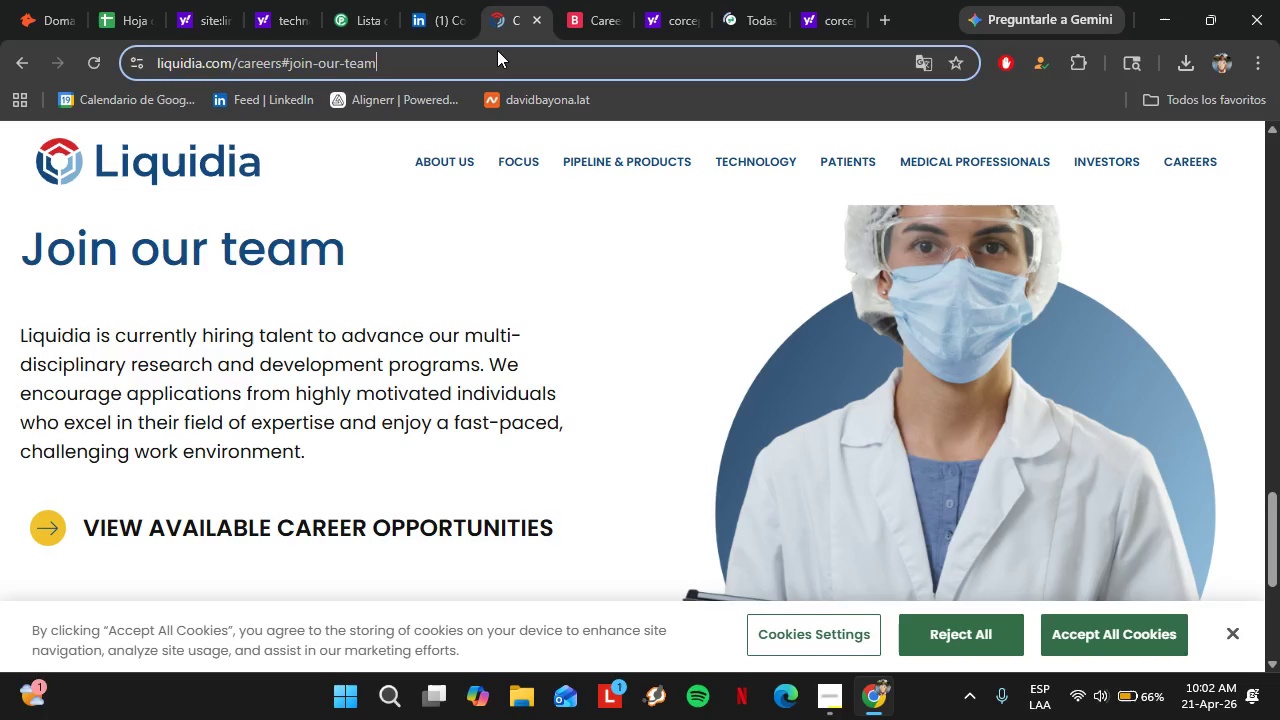 
left_click([497, 50])
 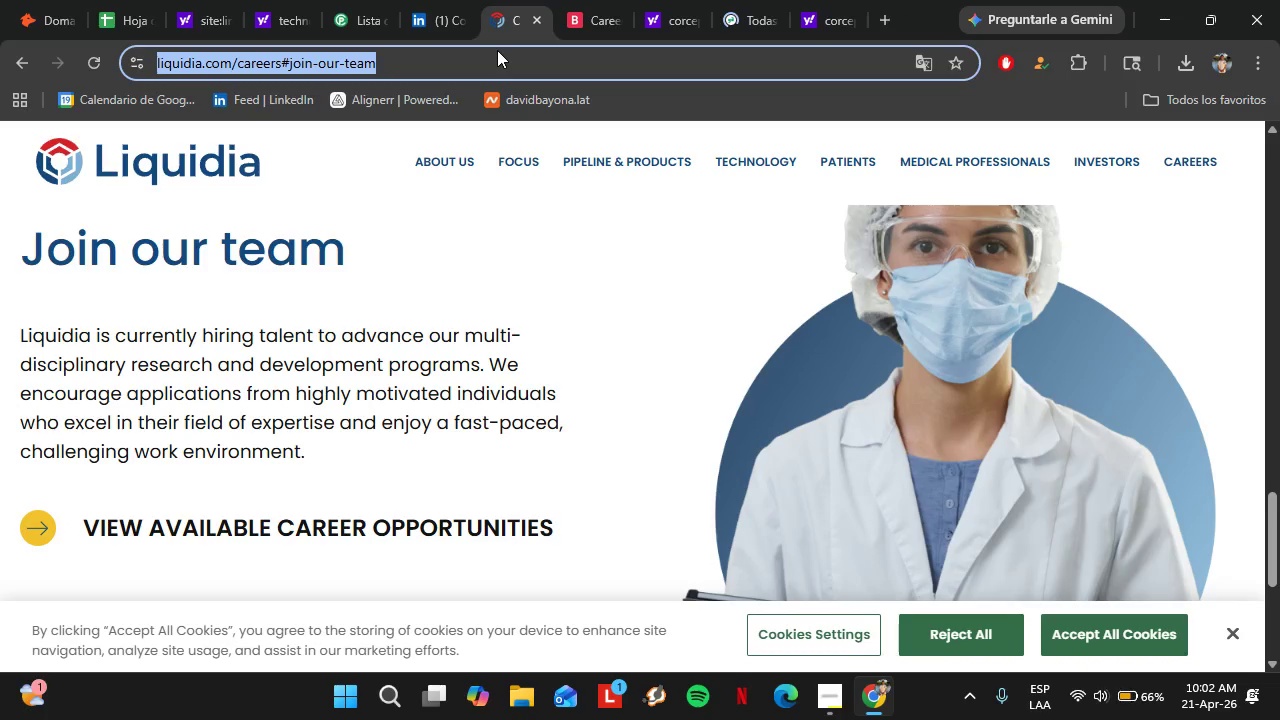 
key(Control+ControlLeft)
 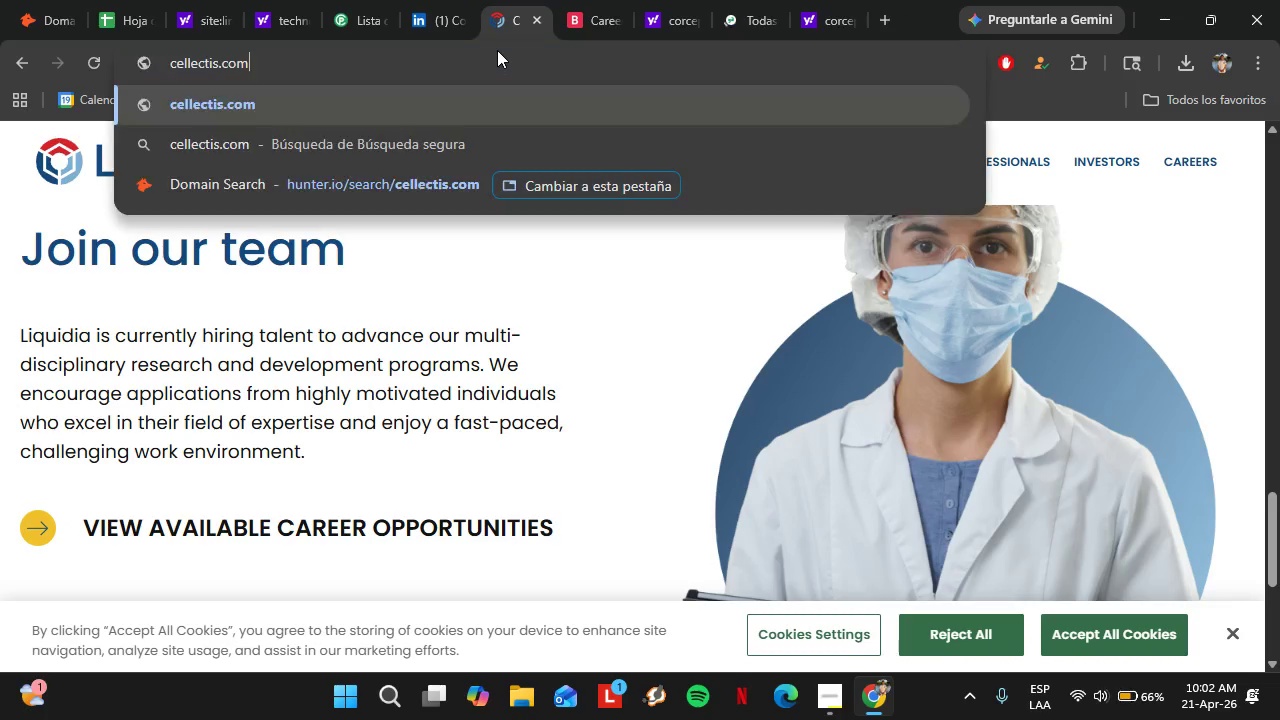 
key(Control+V)
 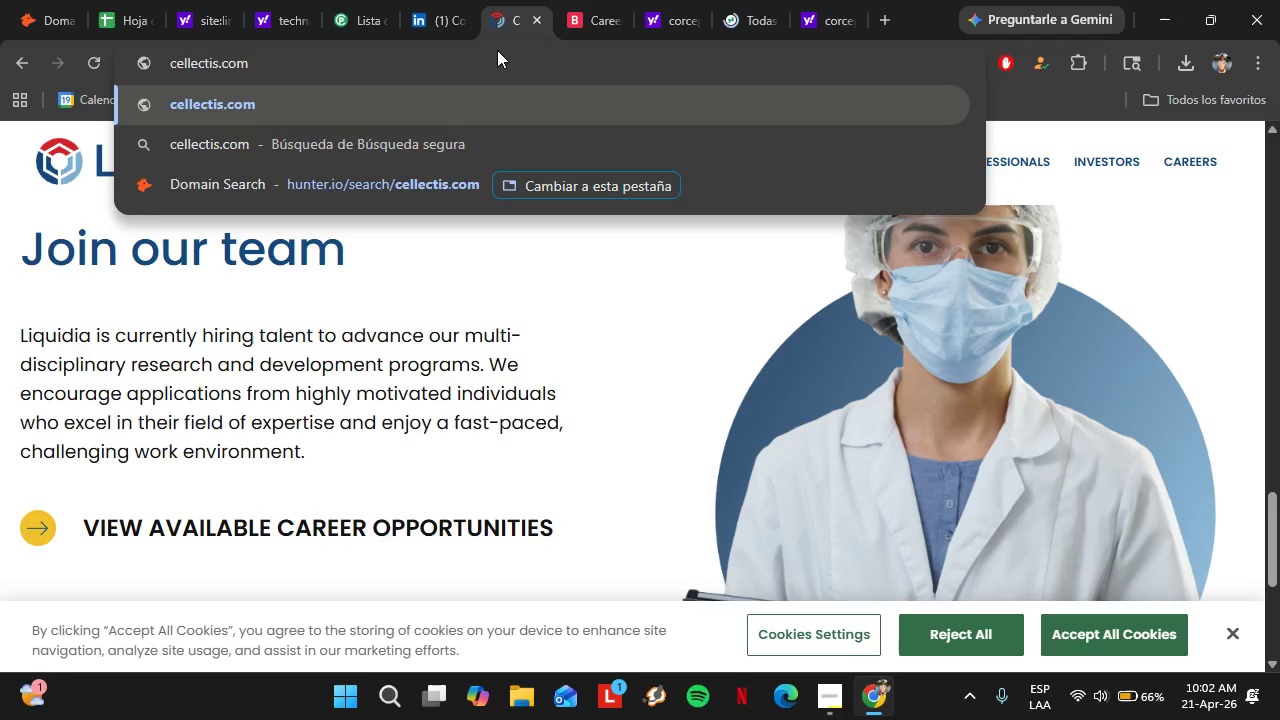 
key(Enter)
 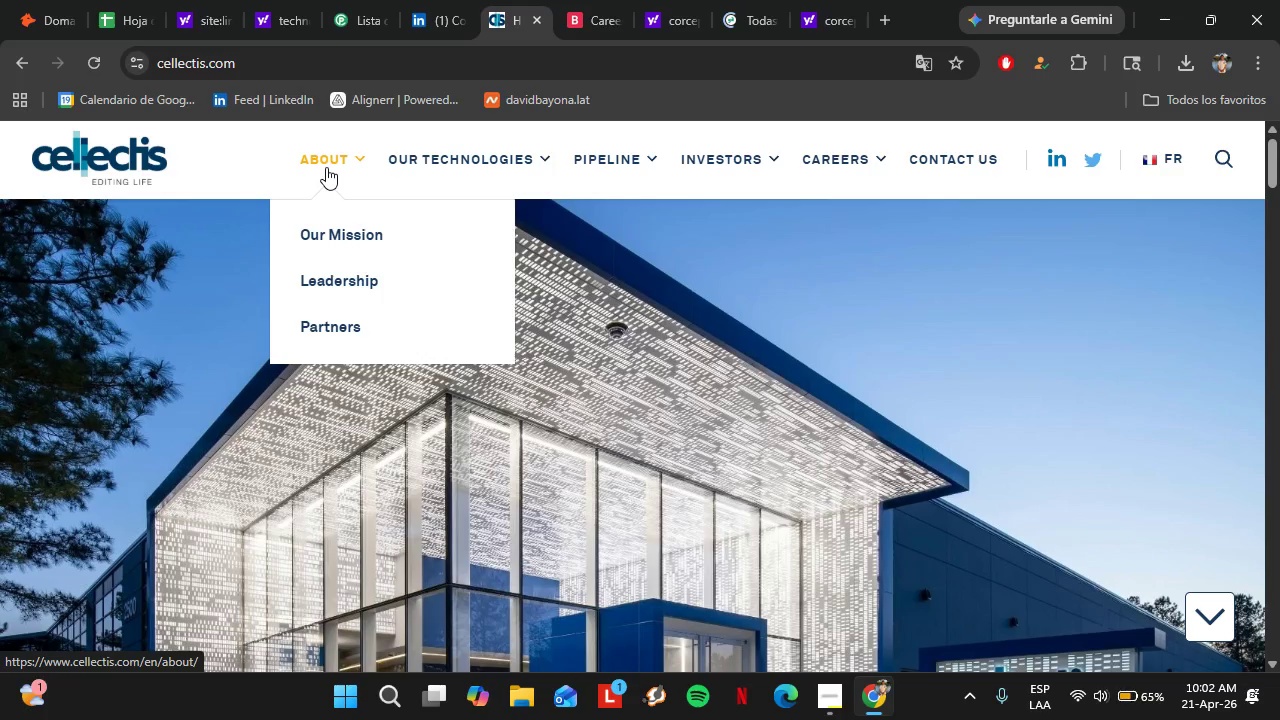 
wait(23.48)
 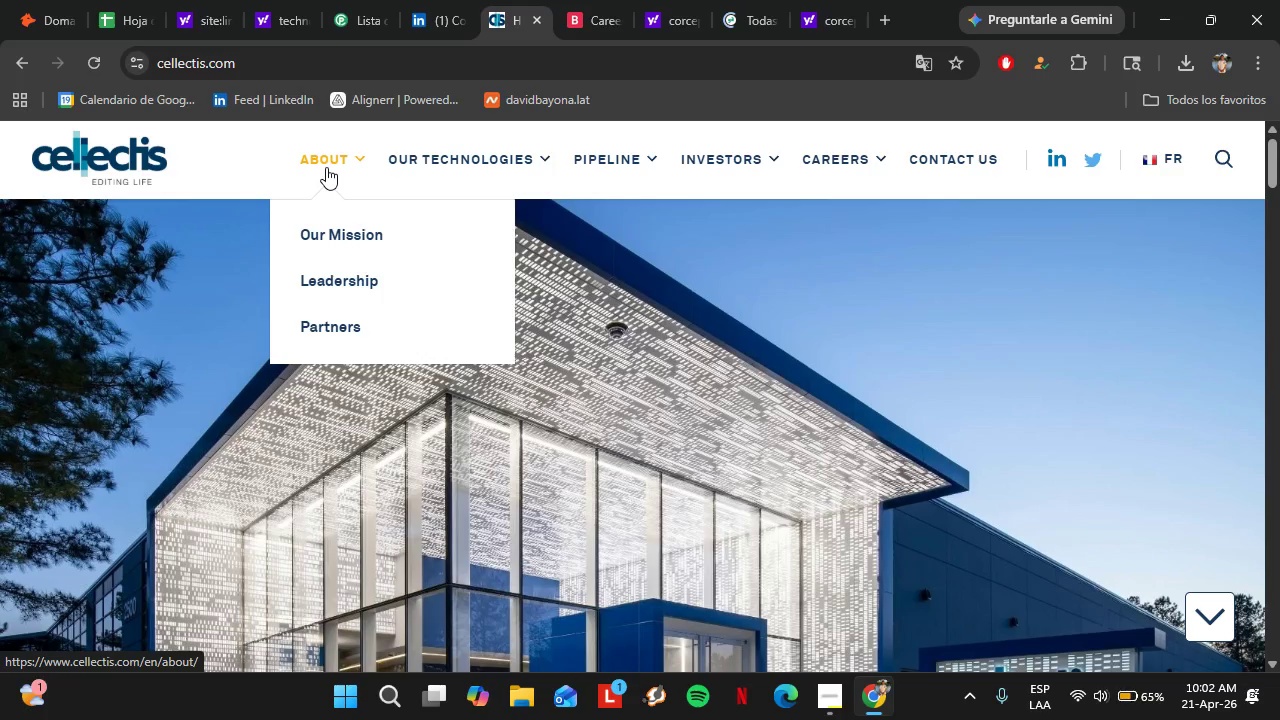 
scroll: coordinate [848, 242], scroll_direction: none, amount: 0.0
 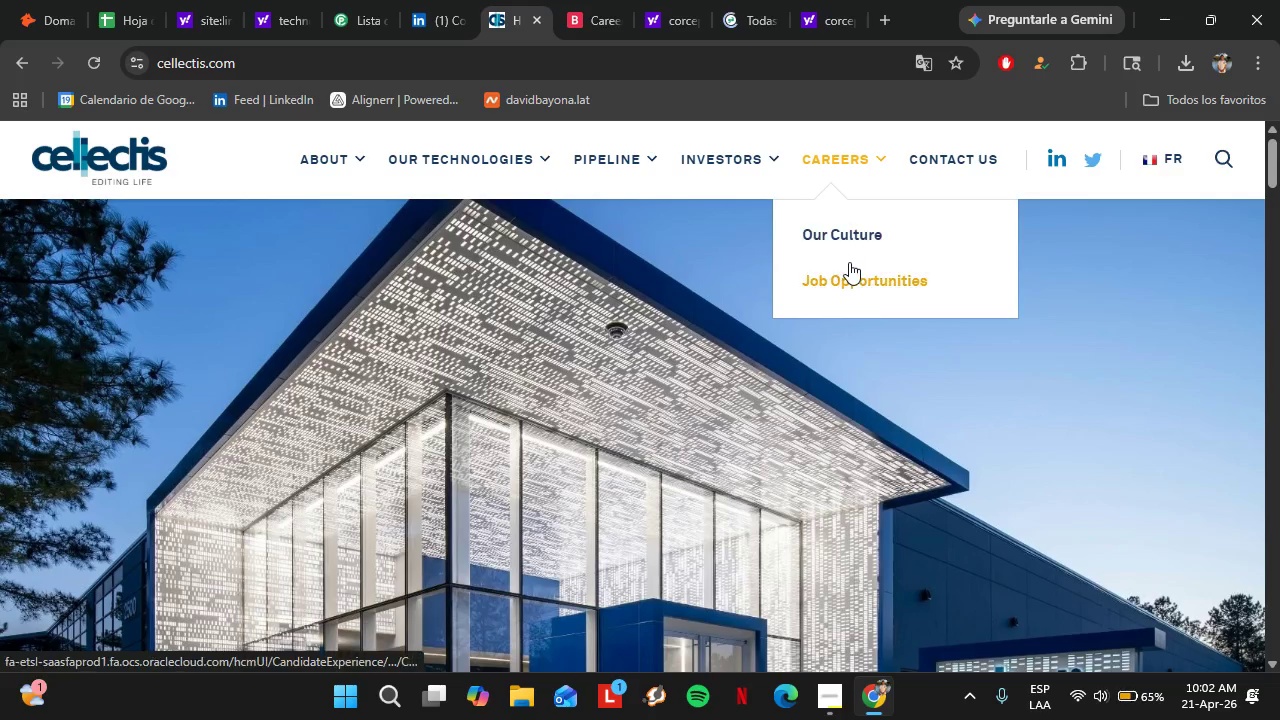 
left_click([857, 273])
 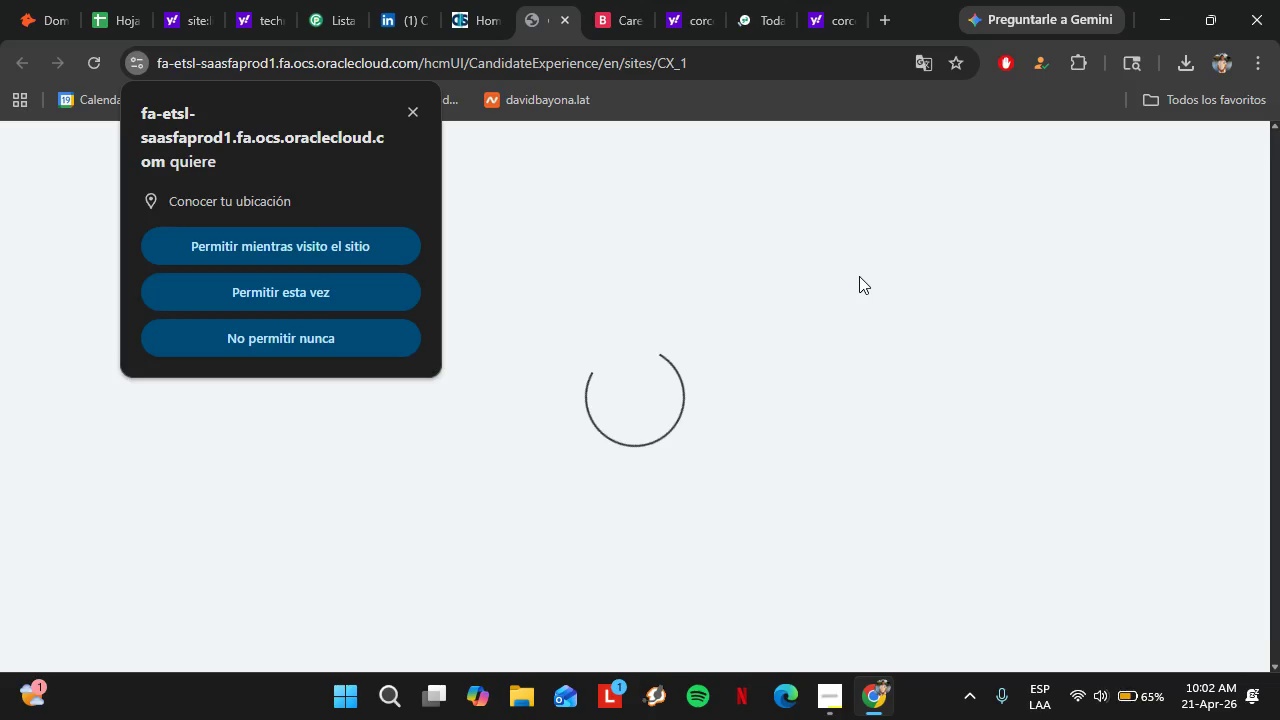 
wait(10.2)
 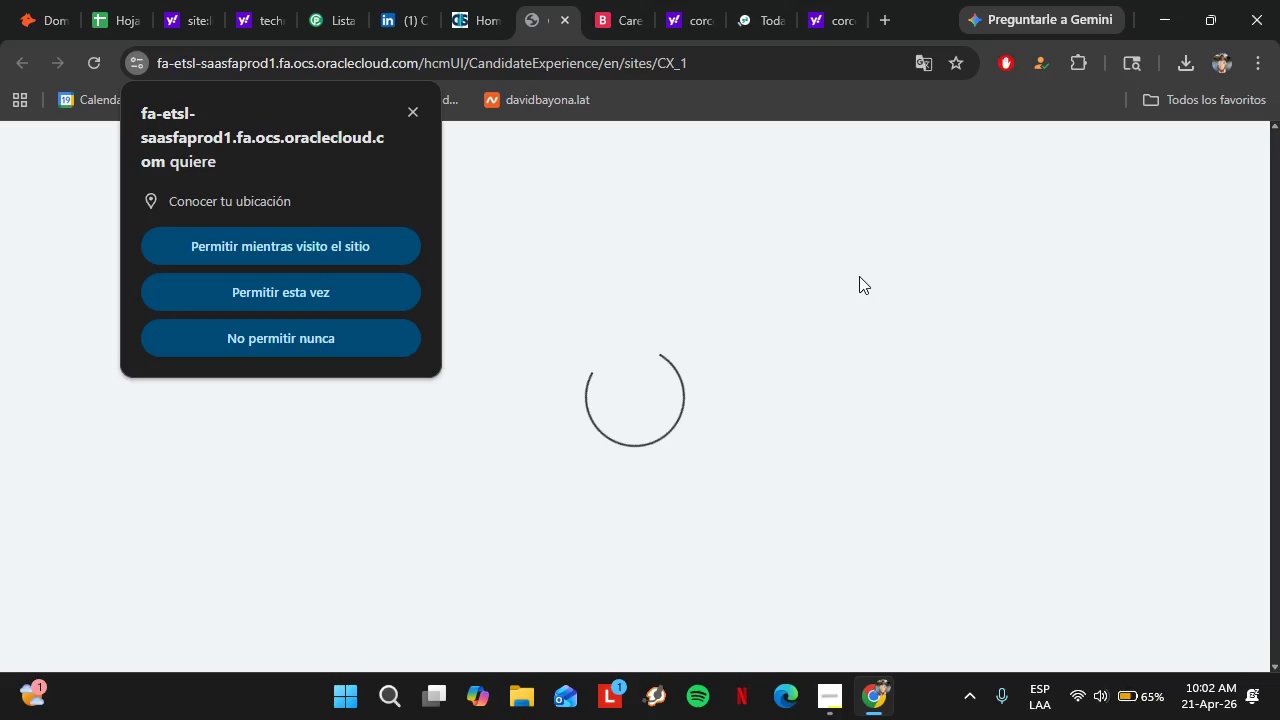 
left_click_drag(start_coordinate=[405, 102], to_coordinate=[405, 111])
 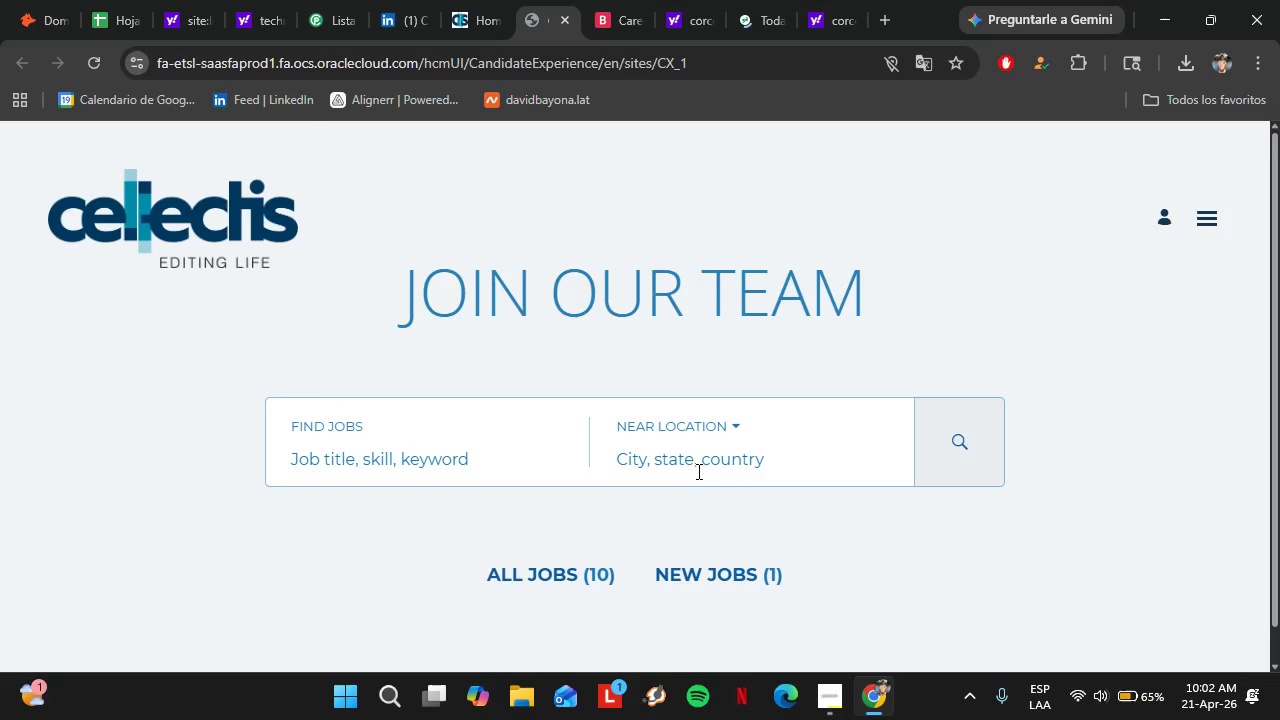 
mouse_move([680, 457])
 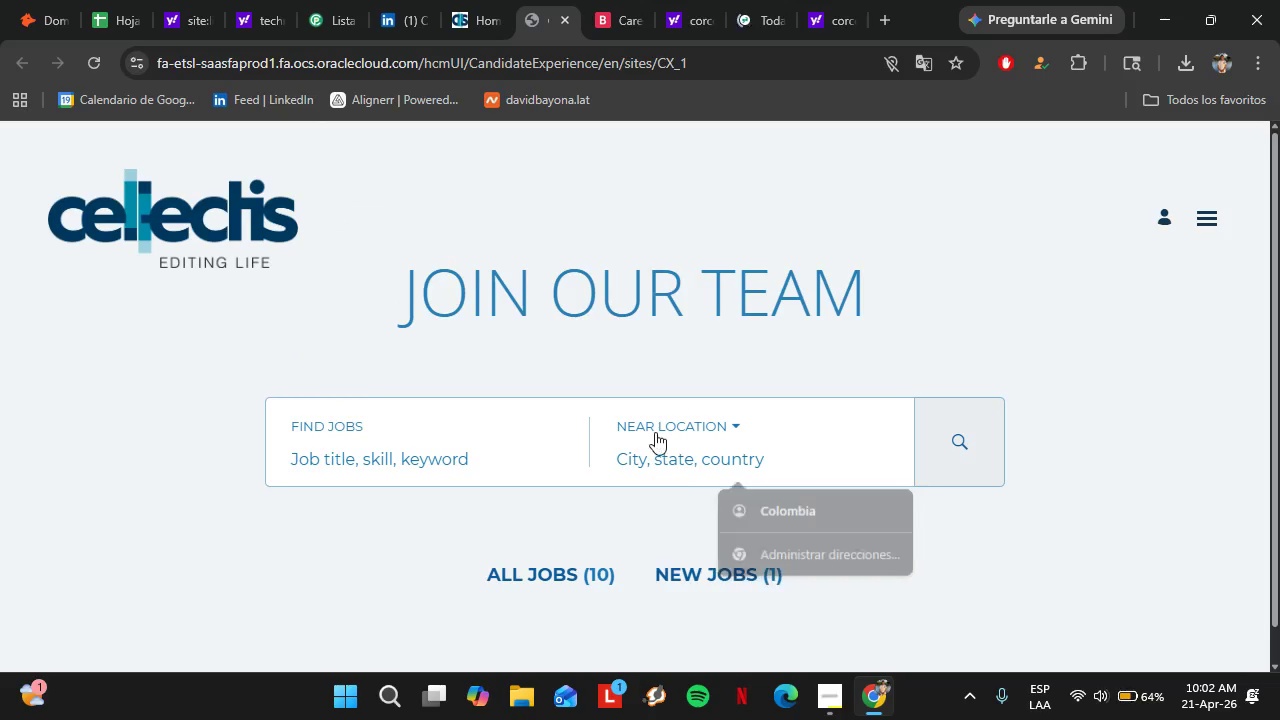 
left_click([655, 432])
 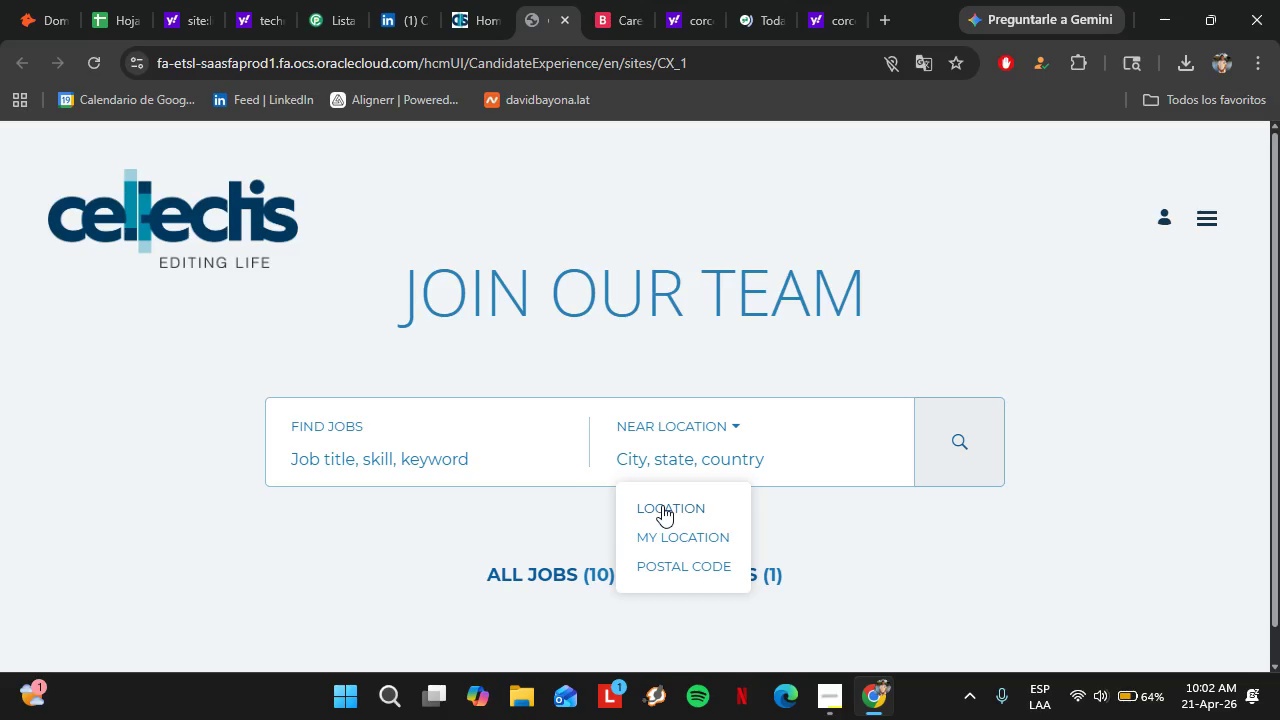 
left_click([664, 506])
 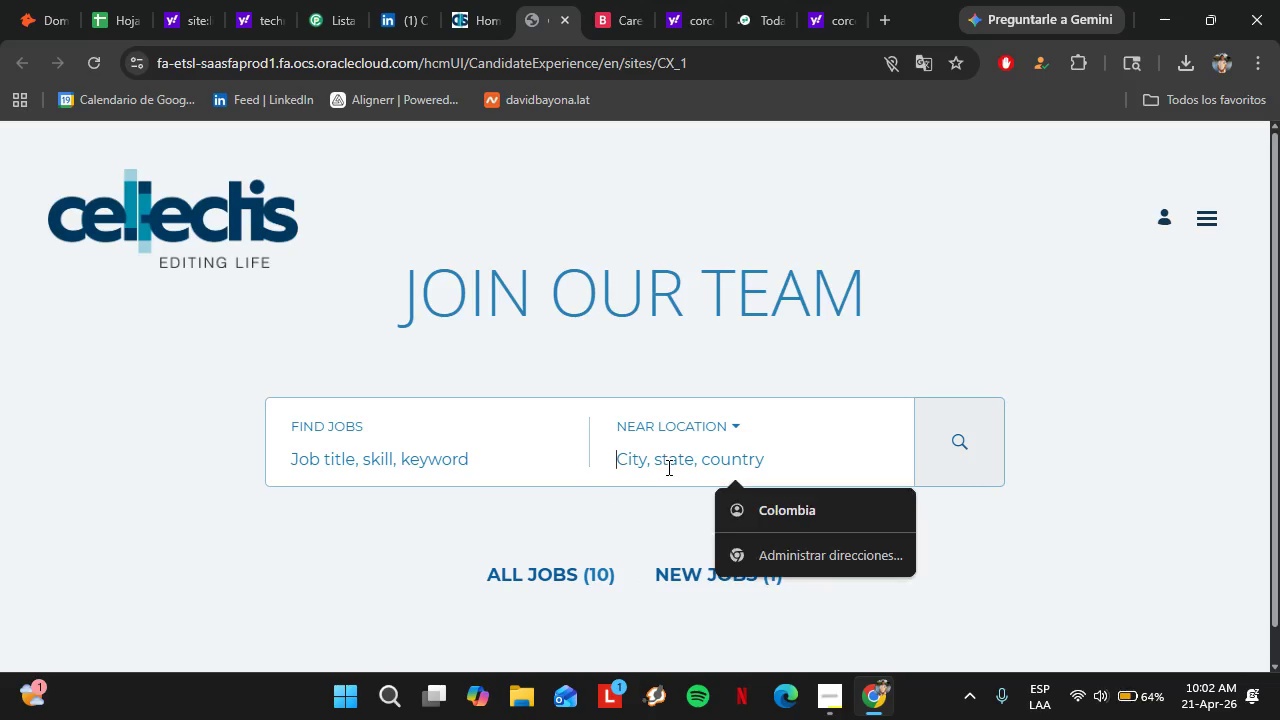 
left_click([667, 467])
 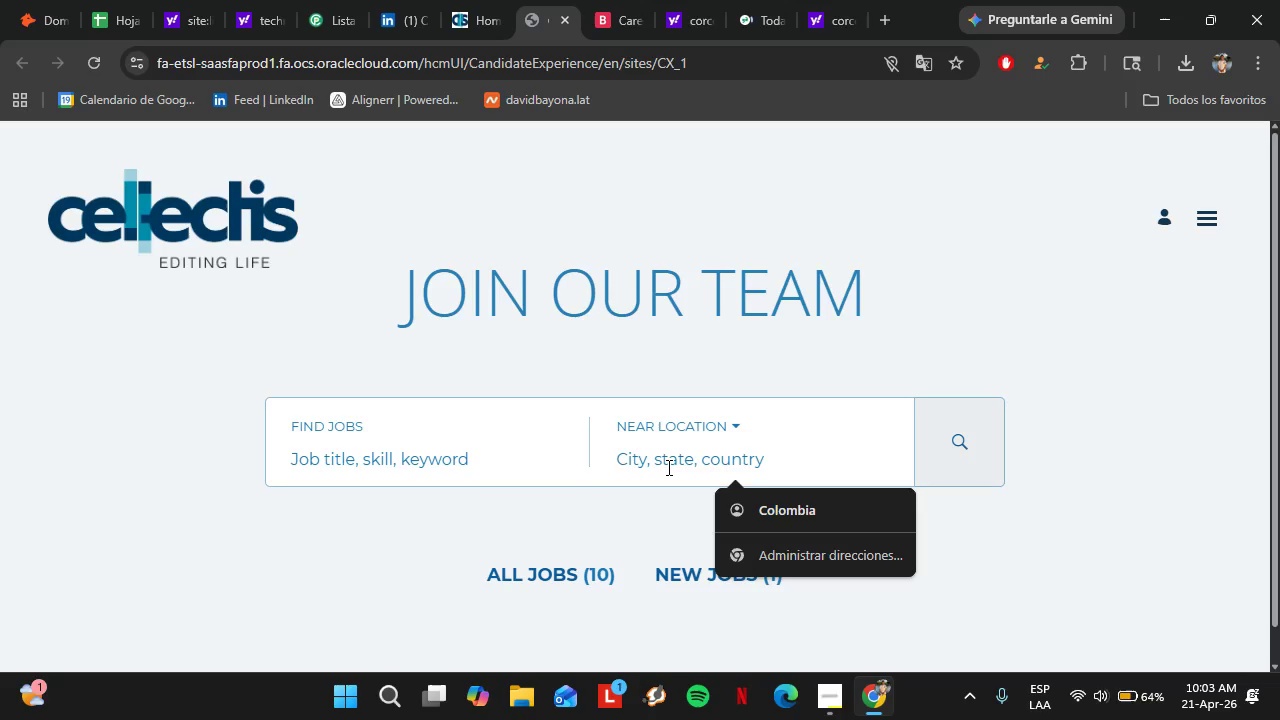 
wait(42.28)
 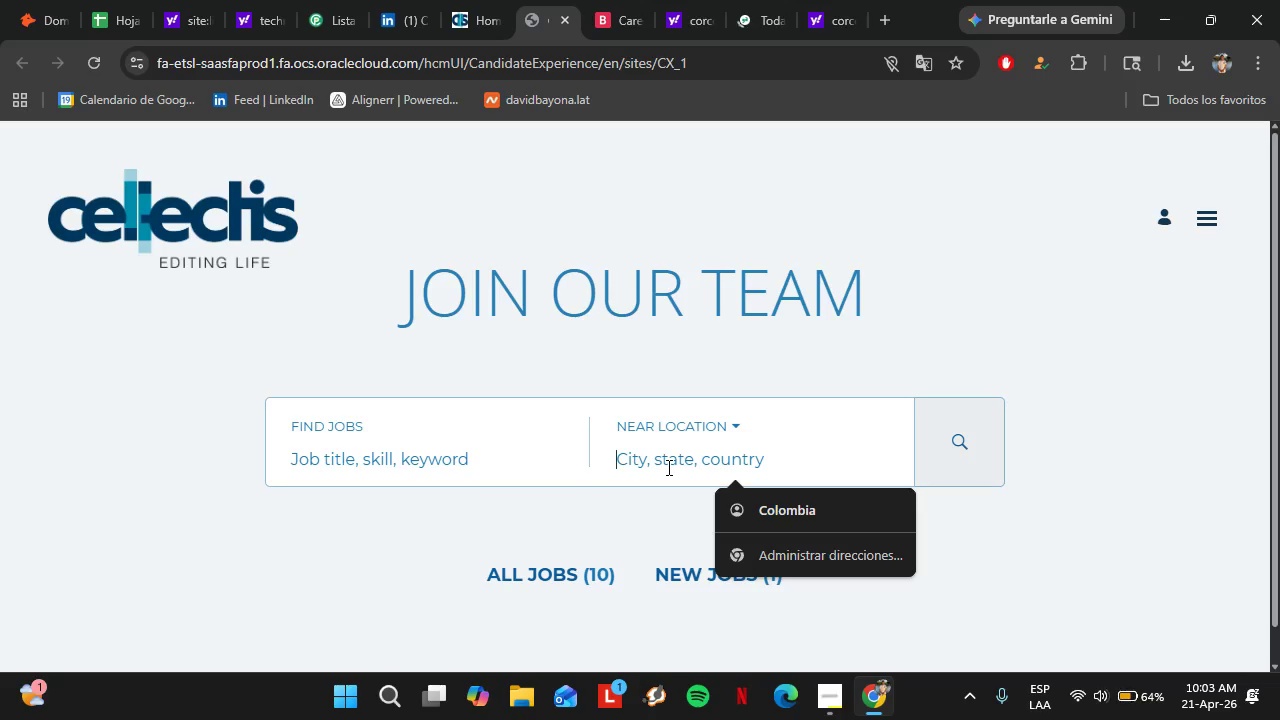 
type(North Caroline)
key(Backspace)
type(a)
 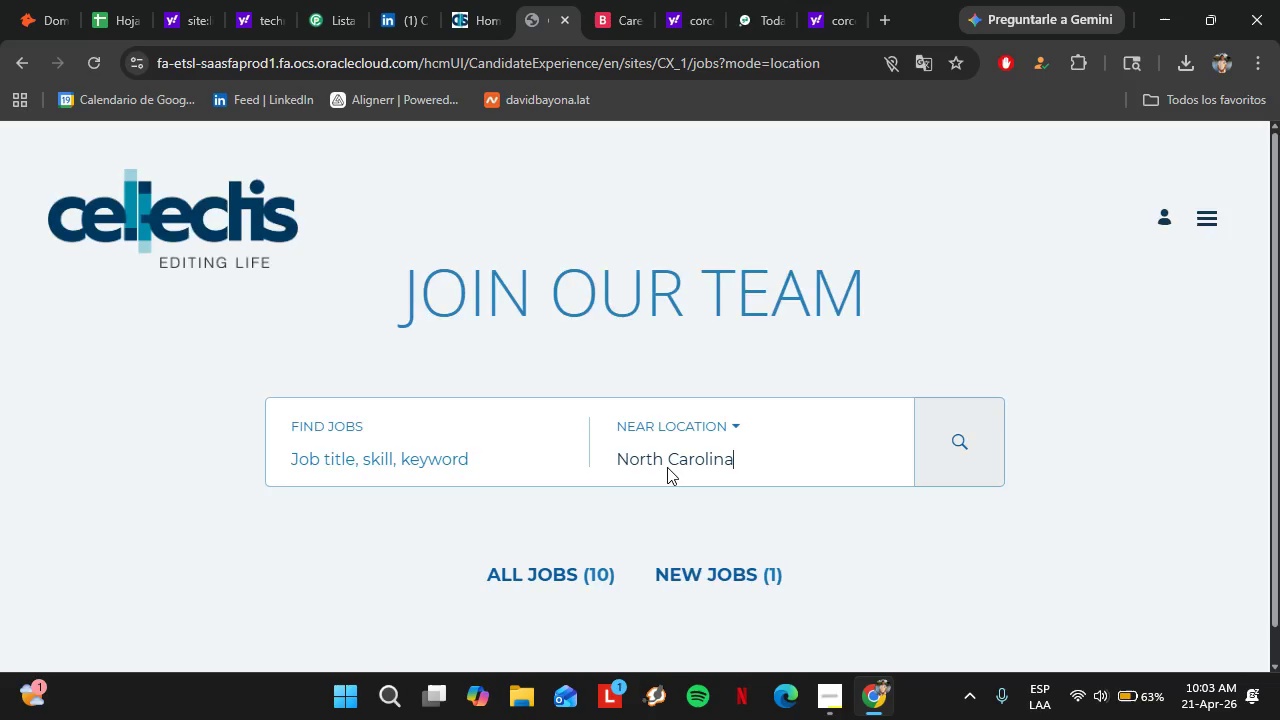 
key(Enter)
 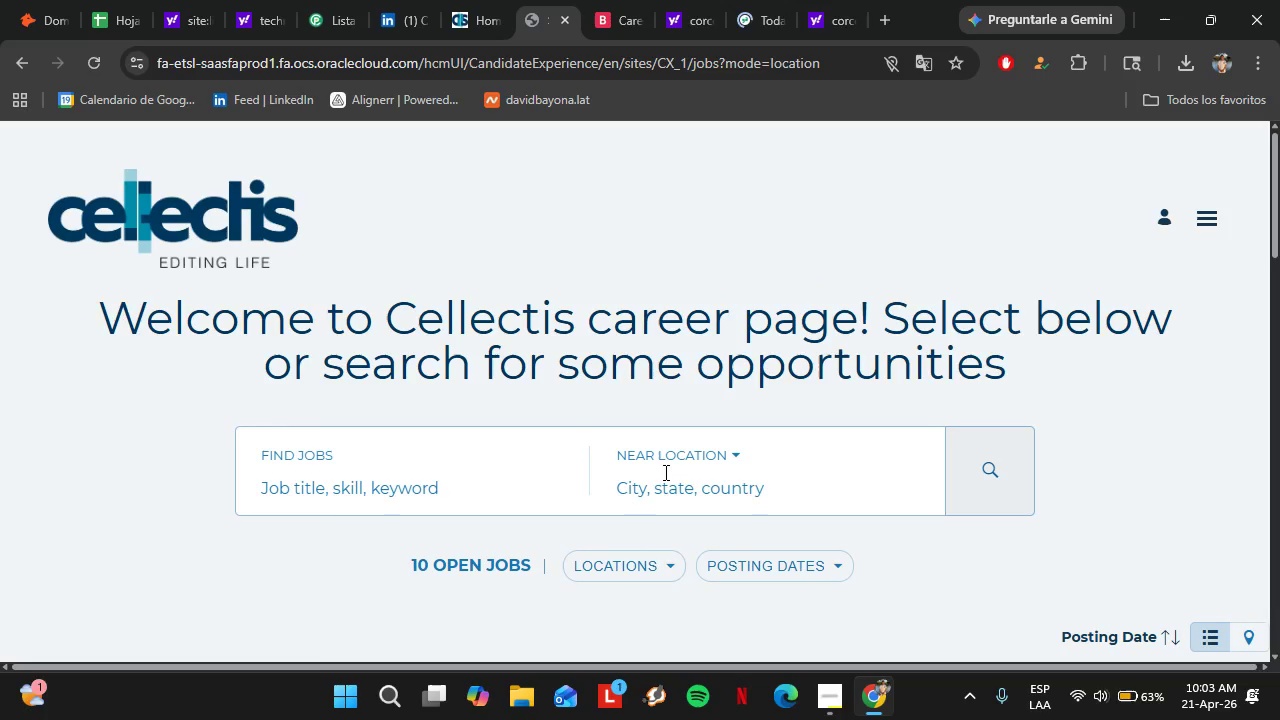 
scroll: coordinate [575, 437], scroll_direction: down, amount: 3.0
 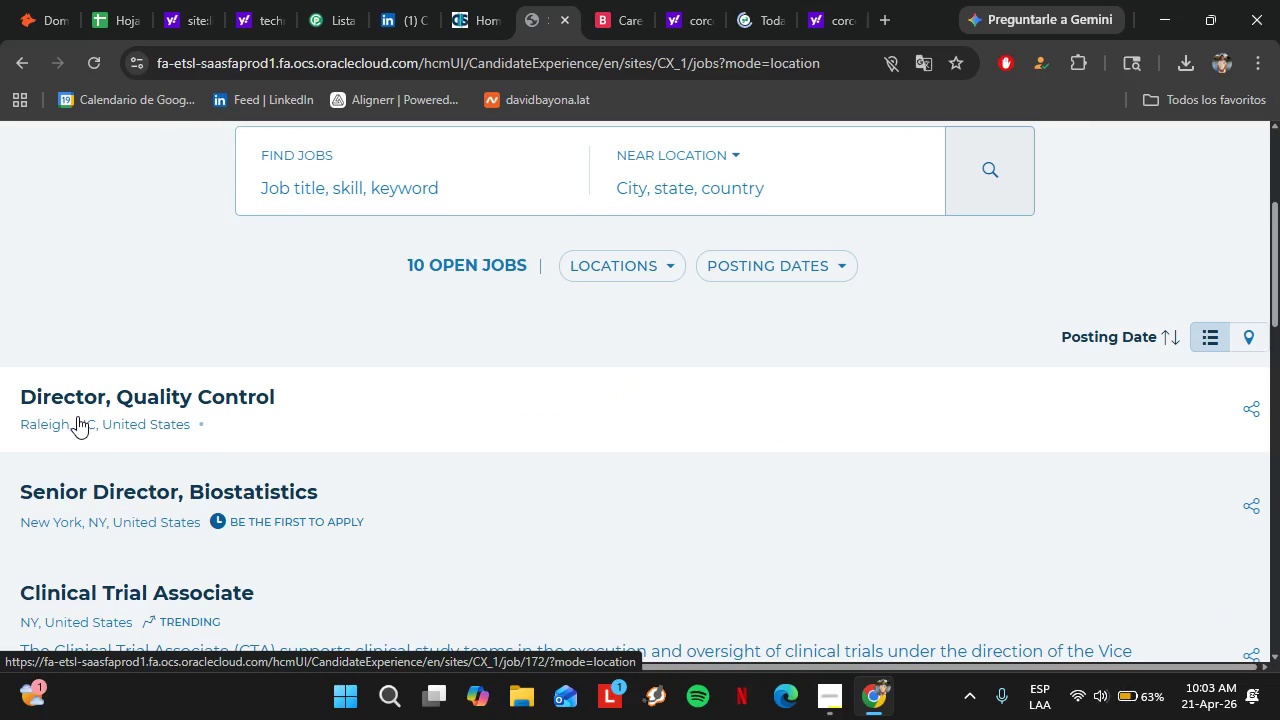 
left_click([841, 693])